 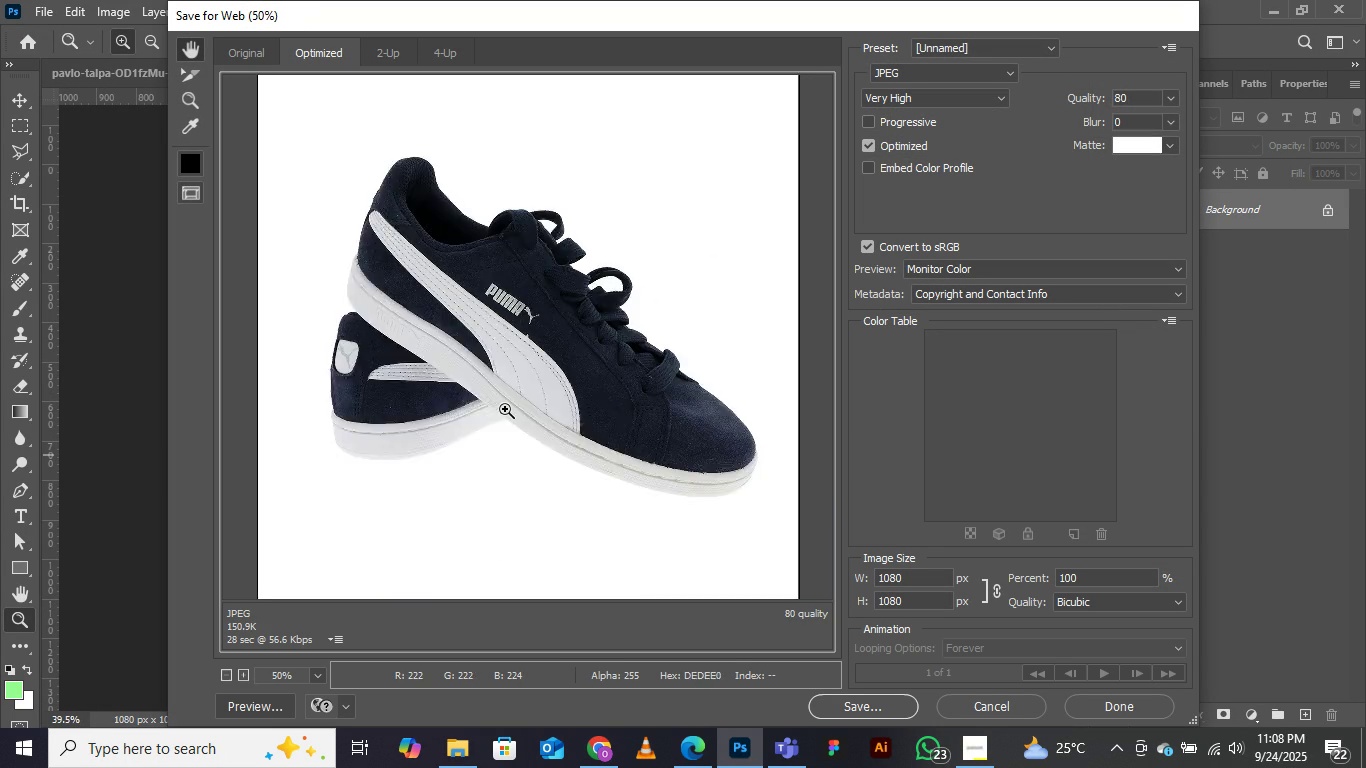 
key(Control+Minus)
 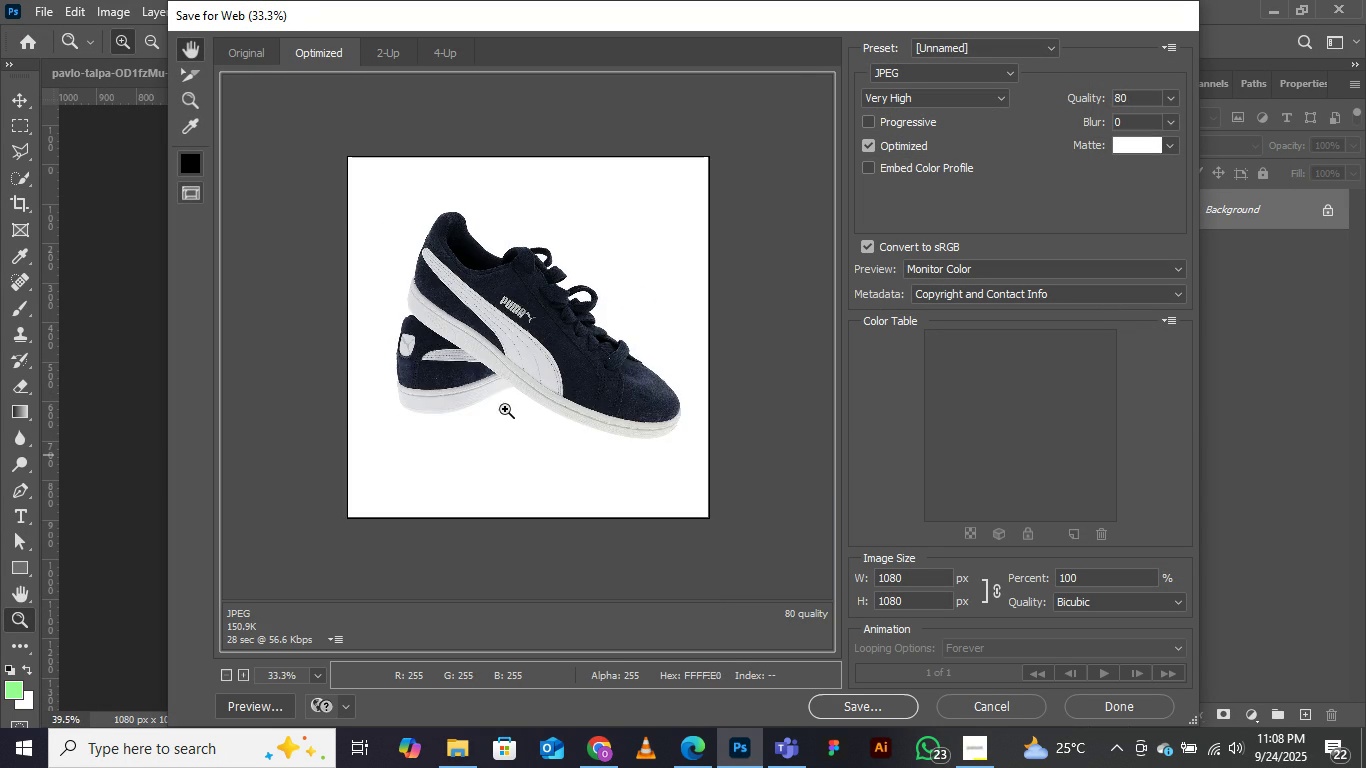 
key(Control+Minus)
 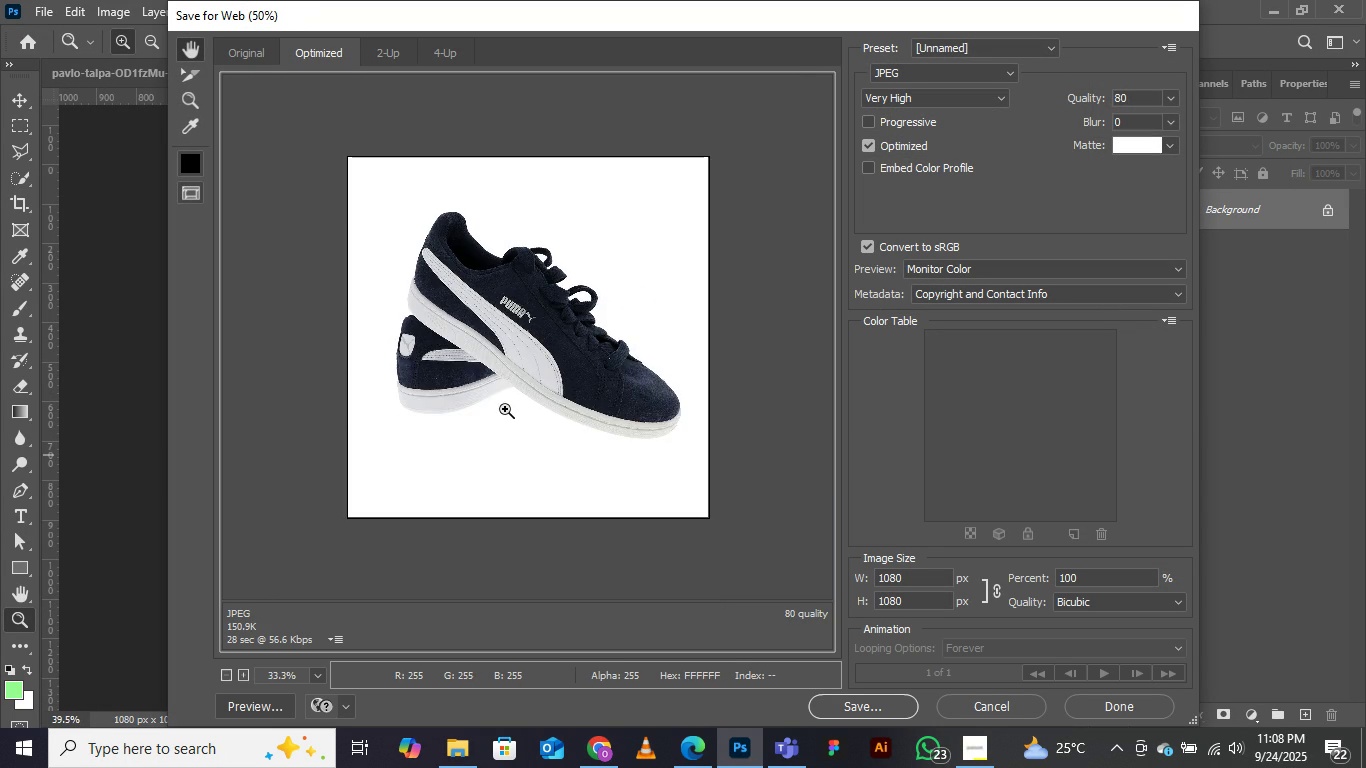 
key(Control+Equal)
 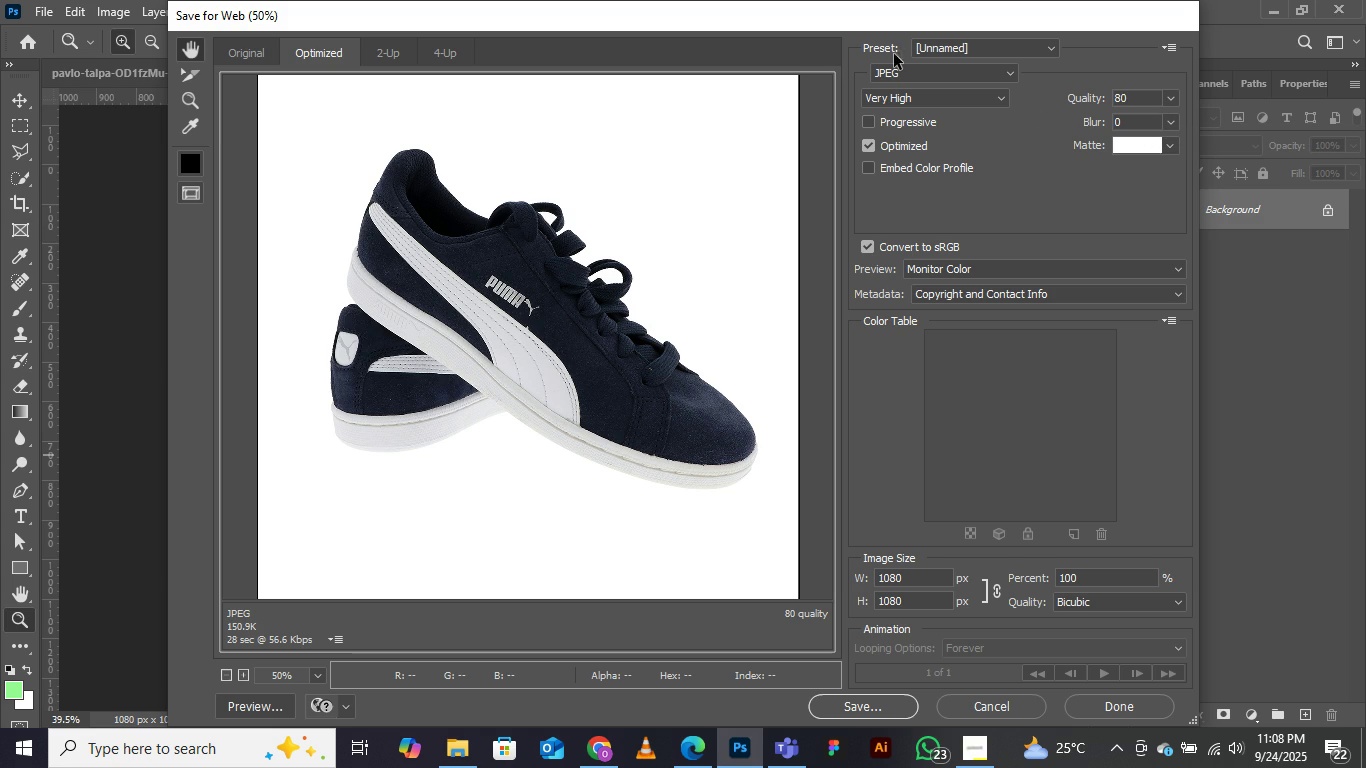 
wait(9.05)
 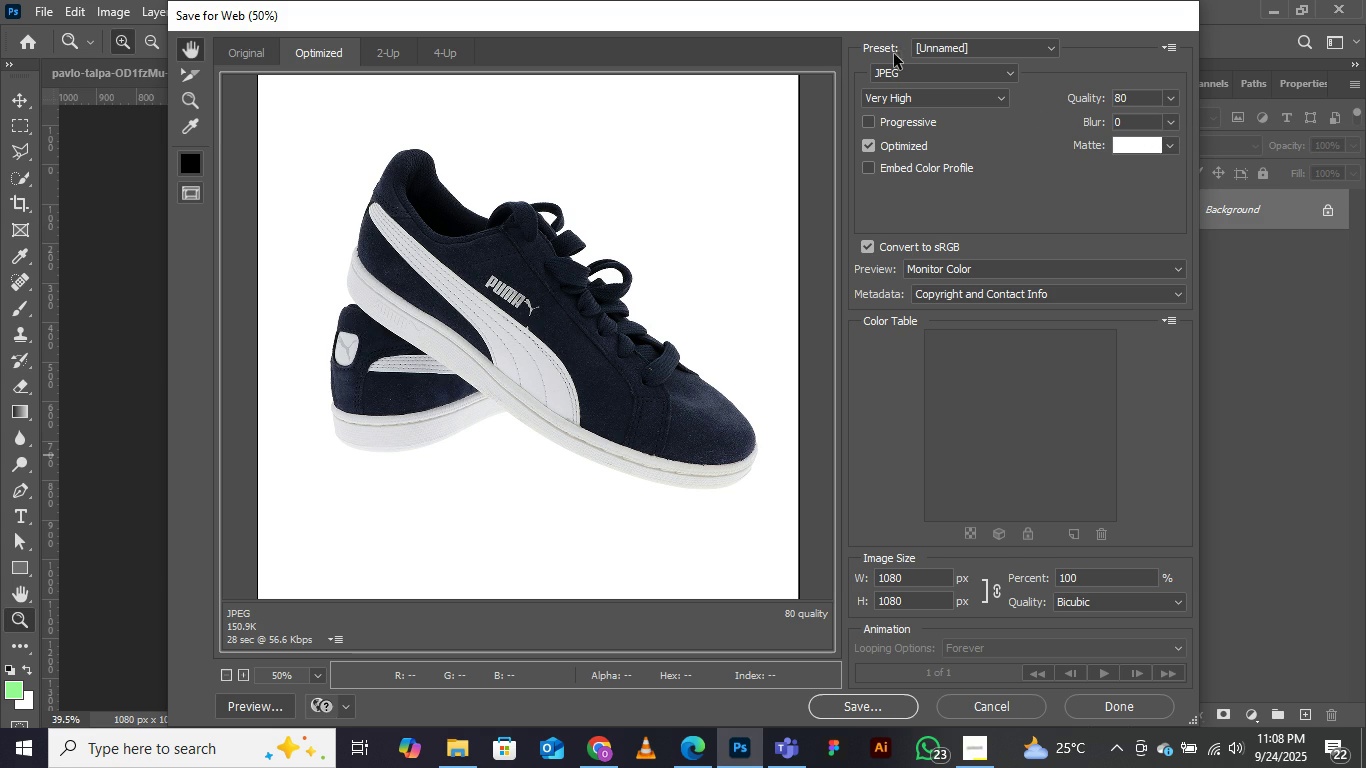 
left_click([852, 702])
 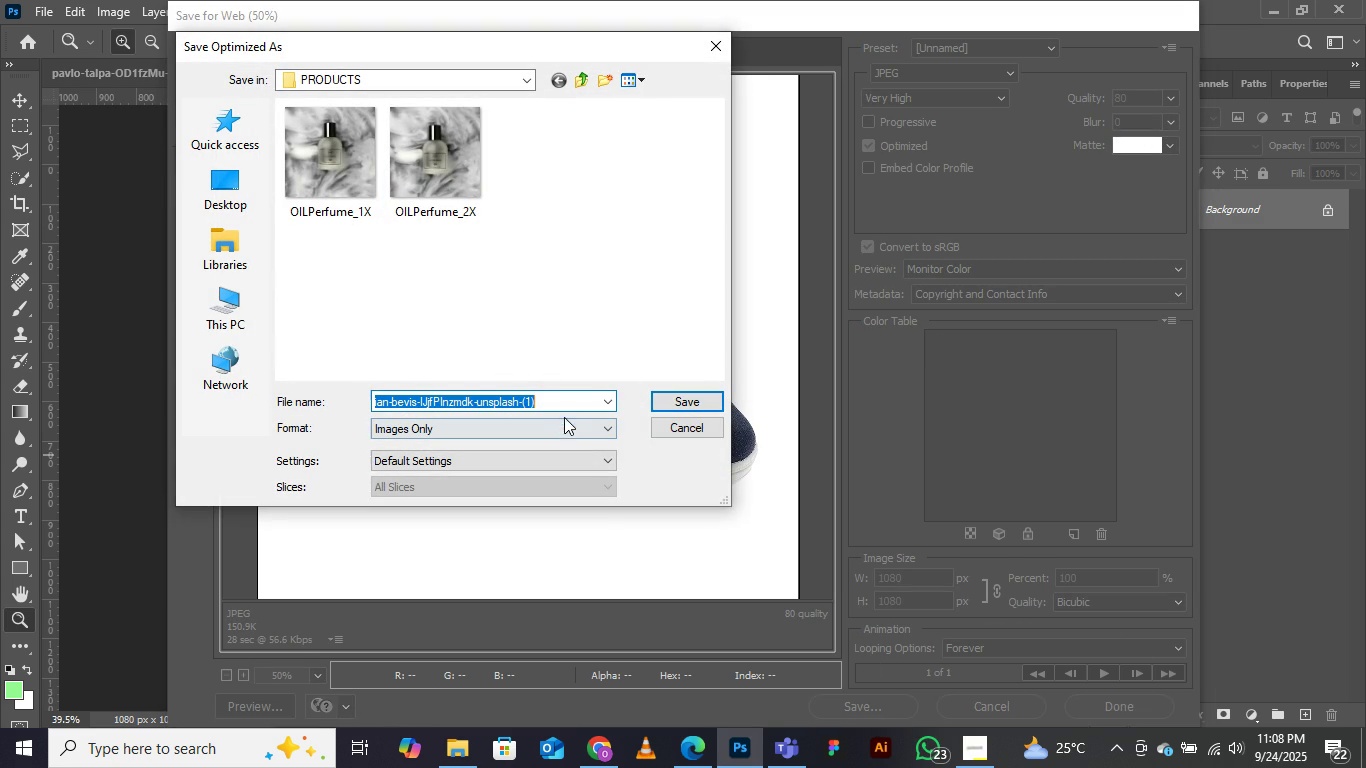 
left_click([562, 408])
 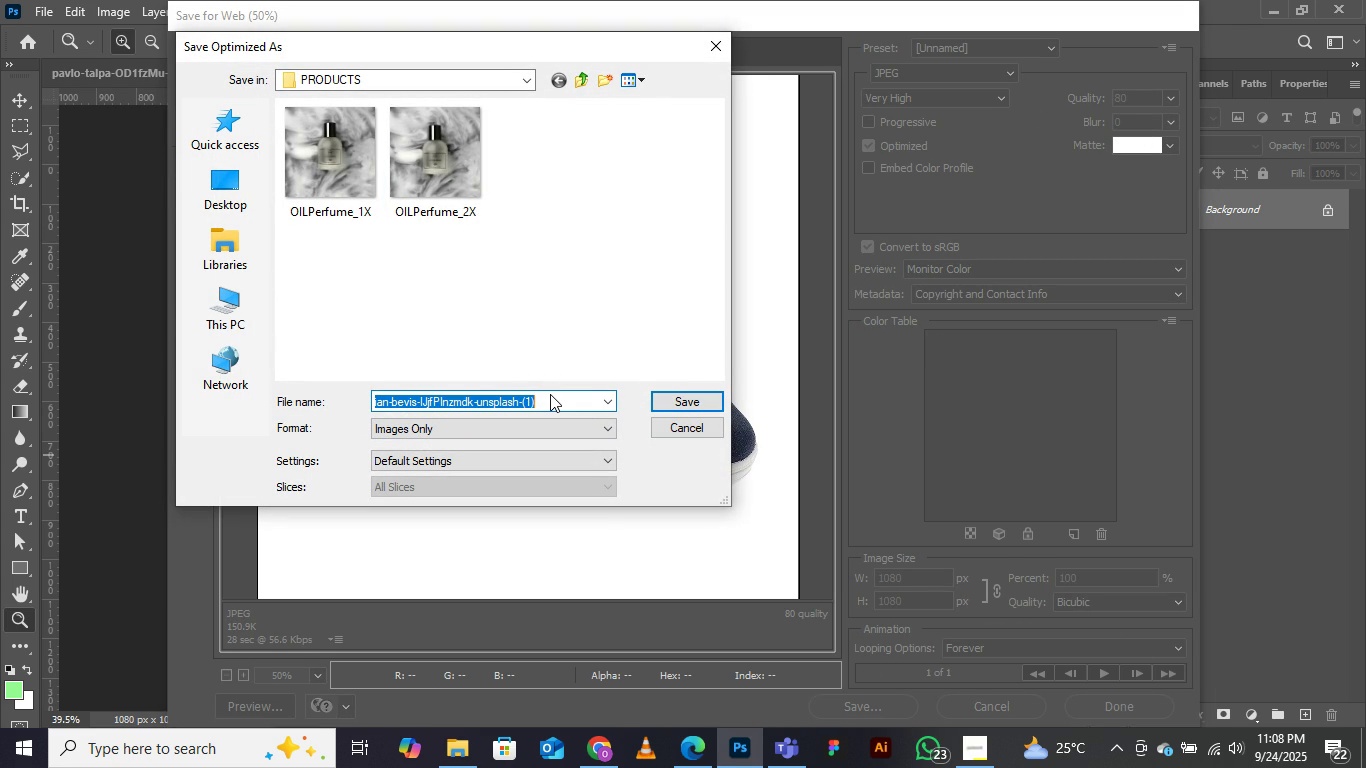 
left_click([550, 394])
 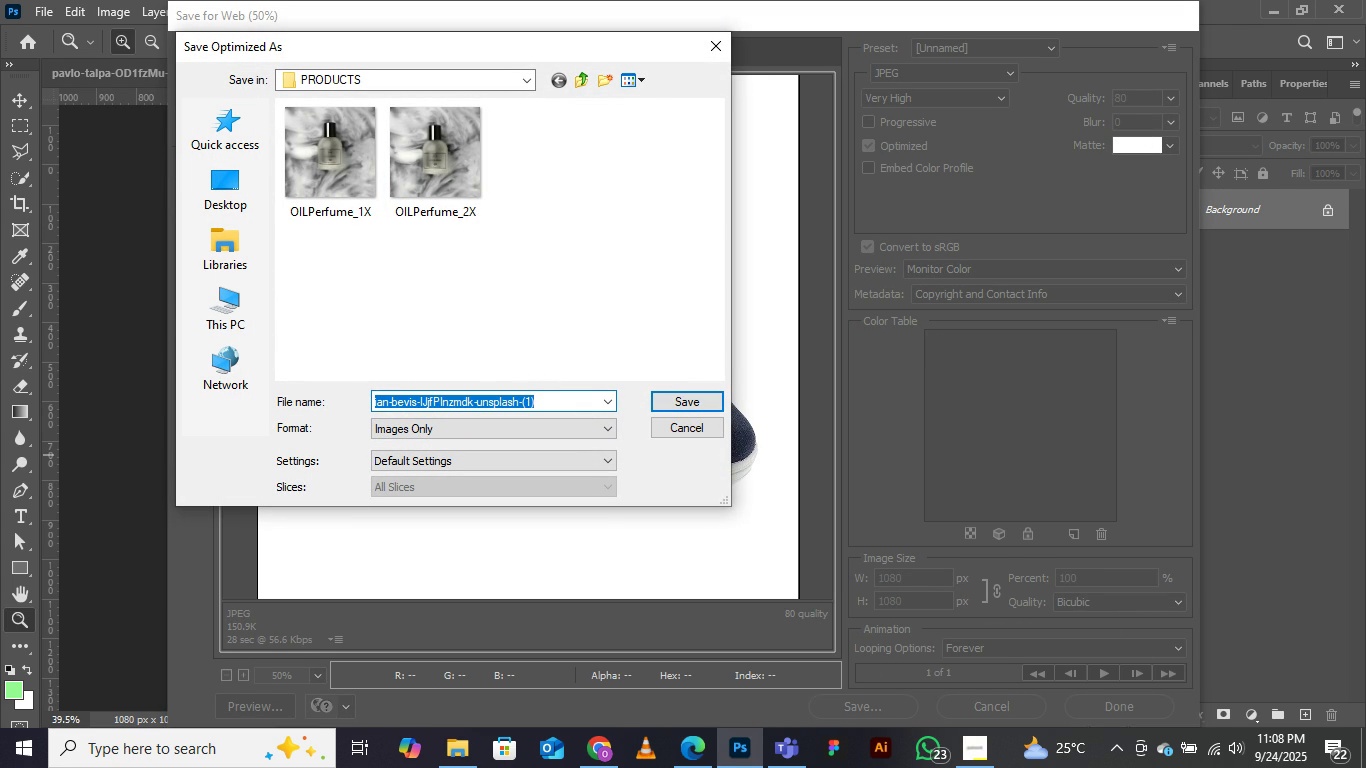 
type(SHOES)
 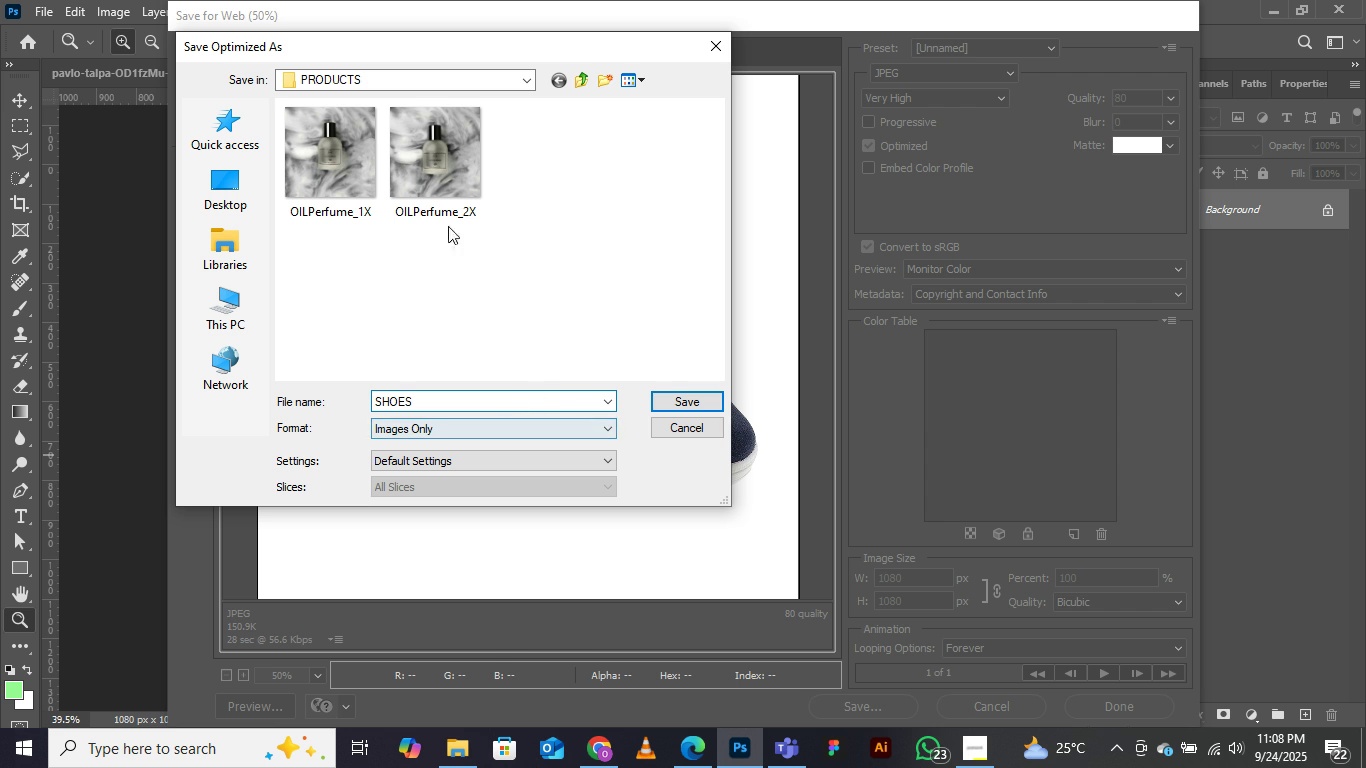 
left_click([377, 171])
 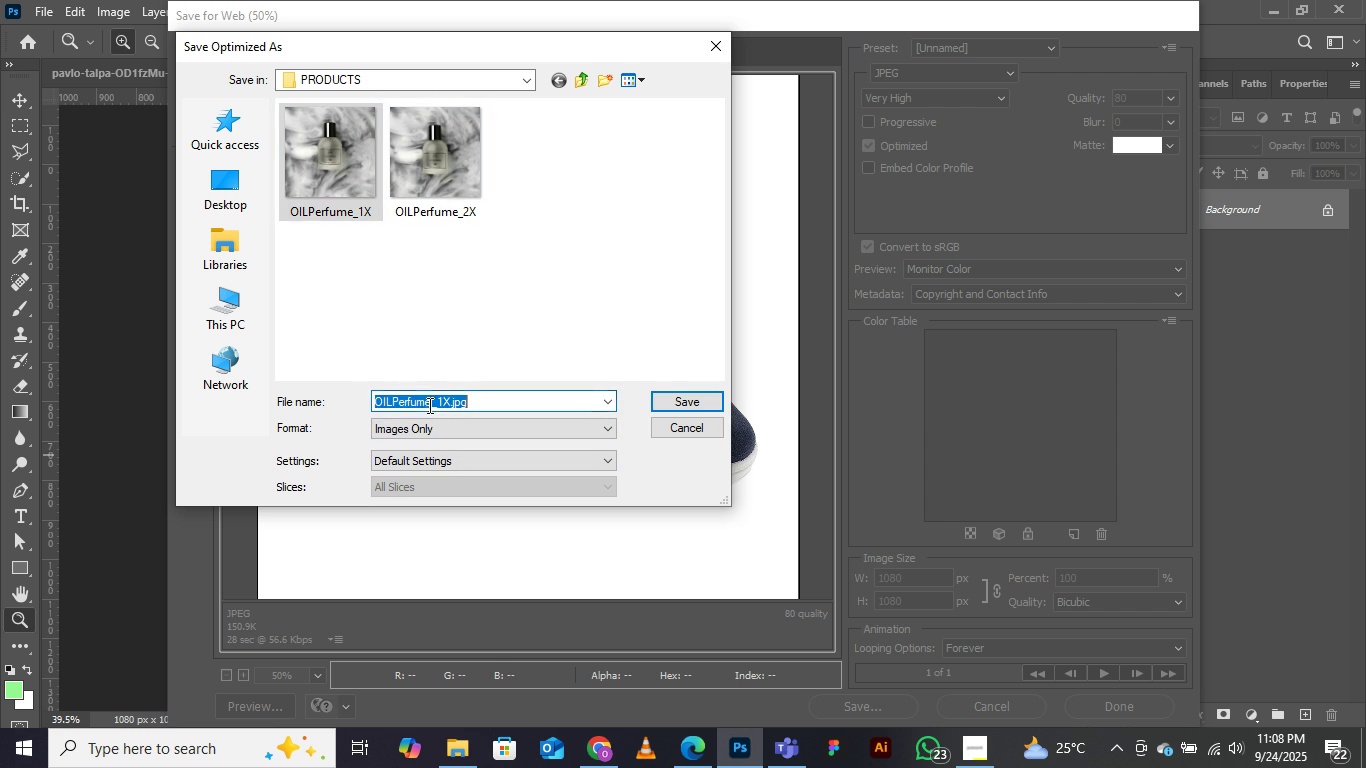 
double_click([427, 402])
 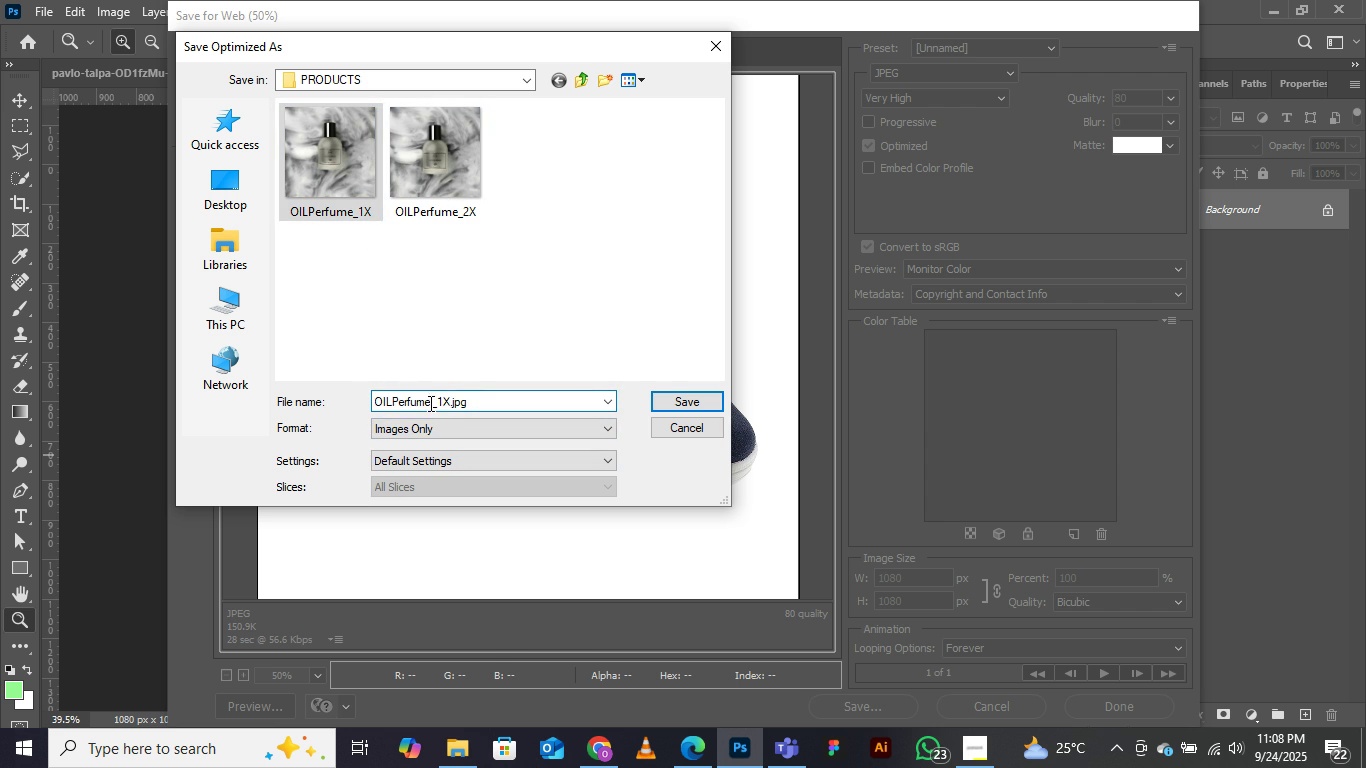 
left_click([429, 403])